 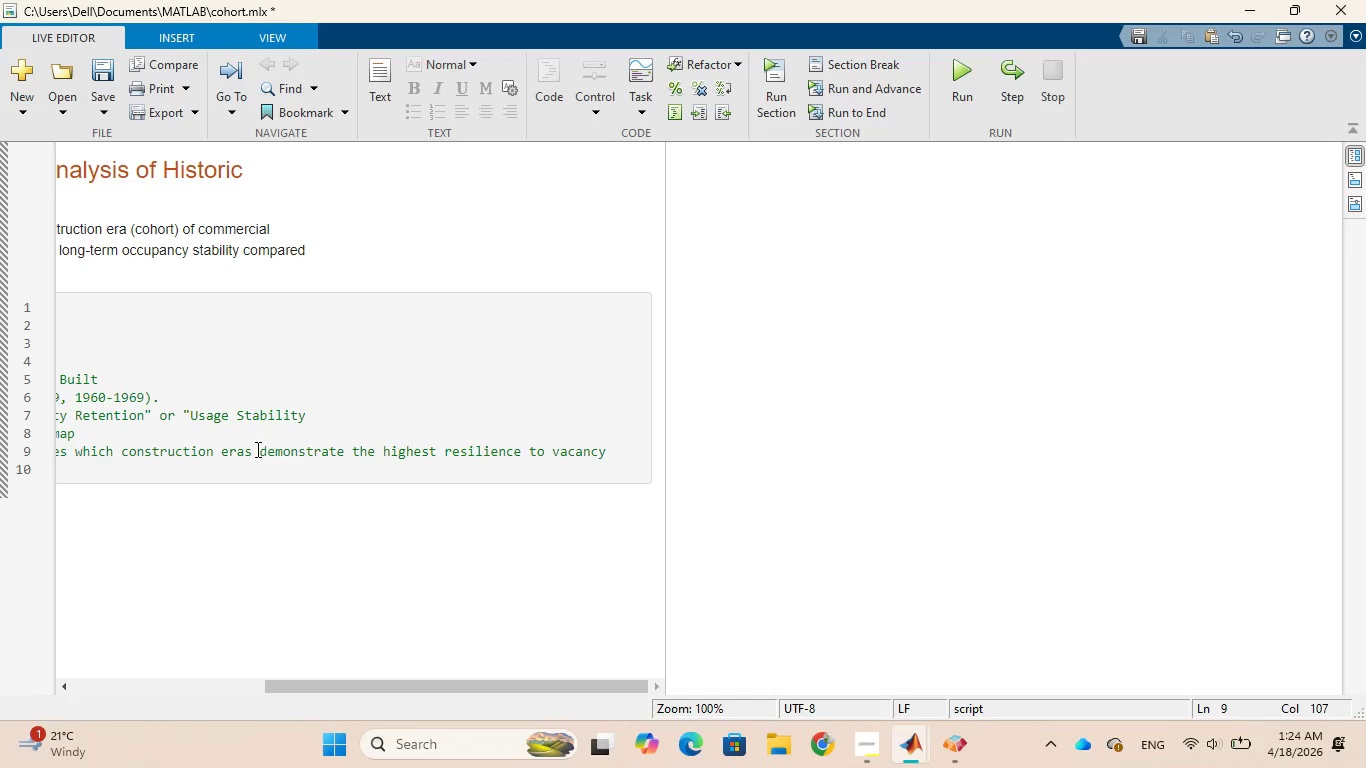 
left_click([77, 452])
 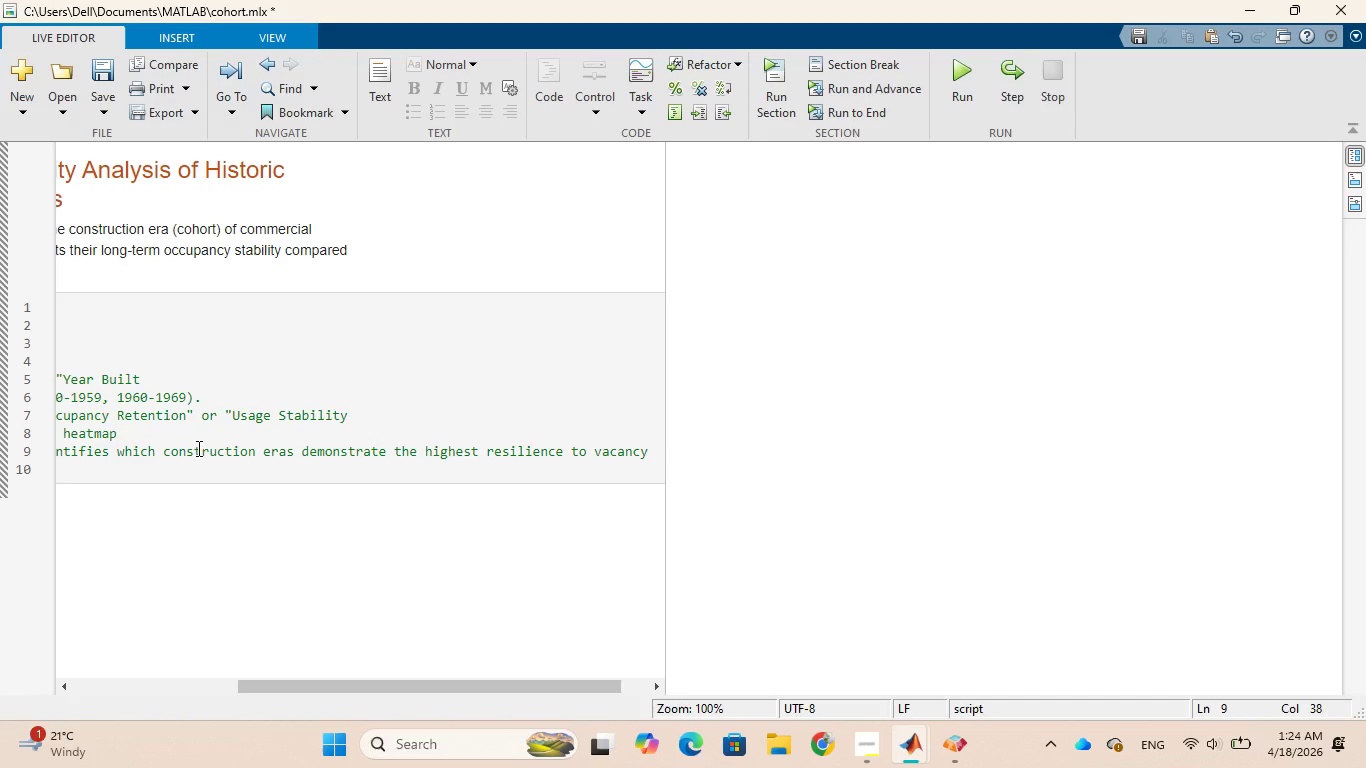 
key(Enter)
 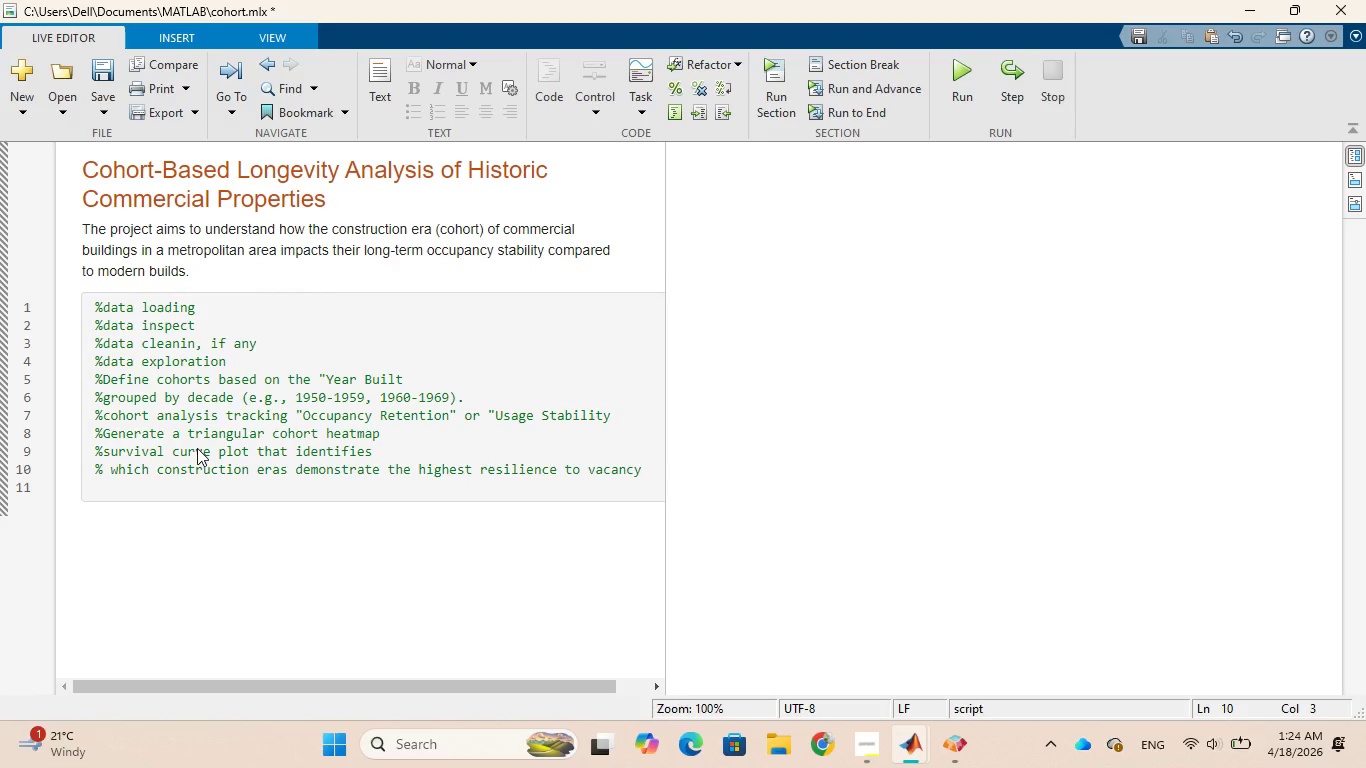 
key(Shift+5)
 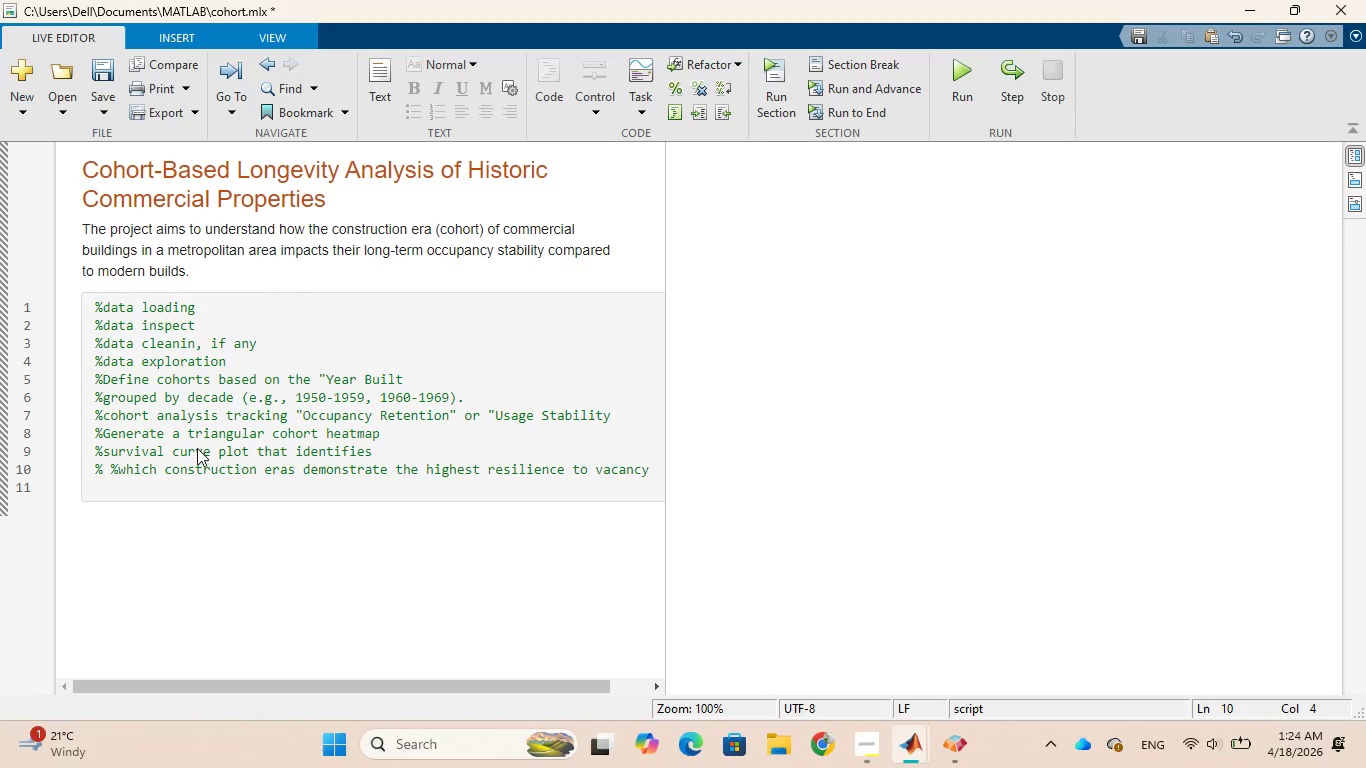 
key(Backspace)
 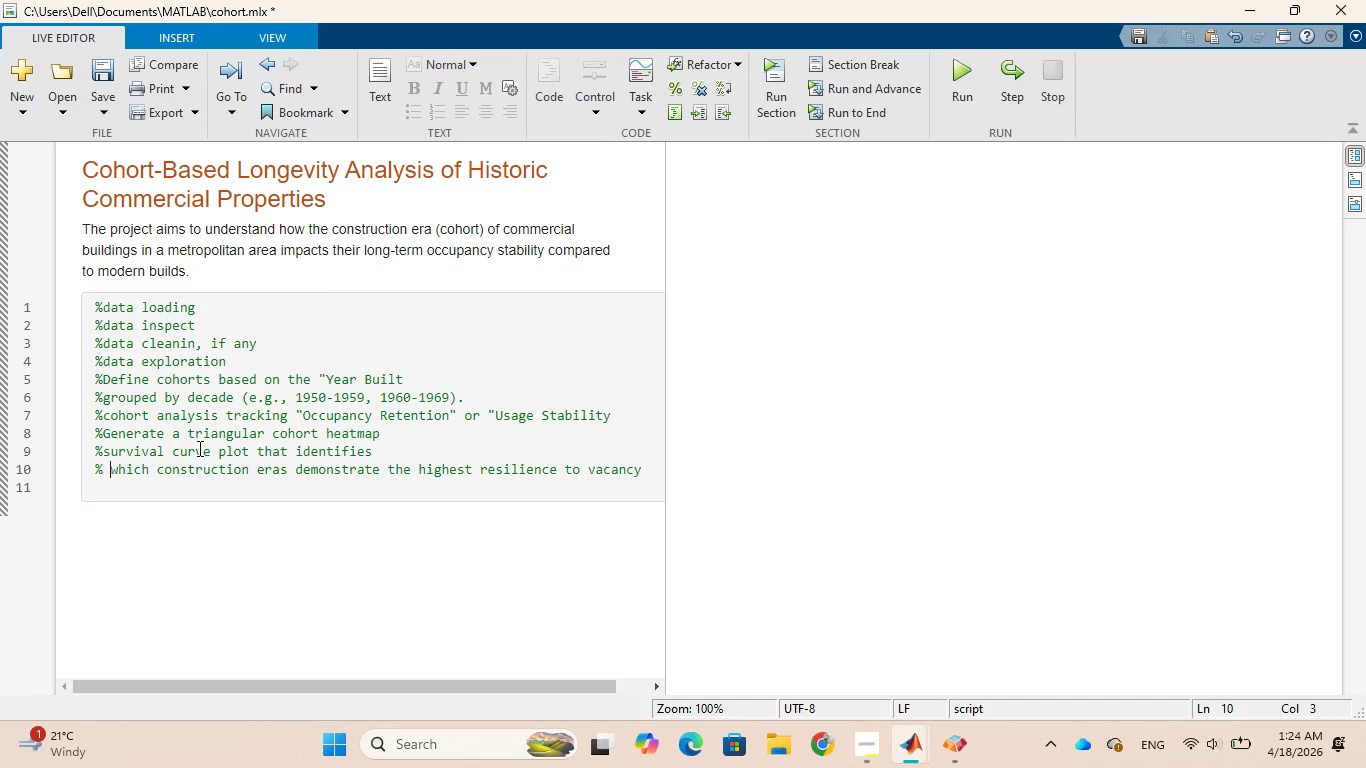 
key(Backspace)
 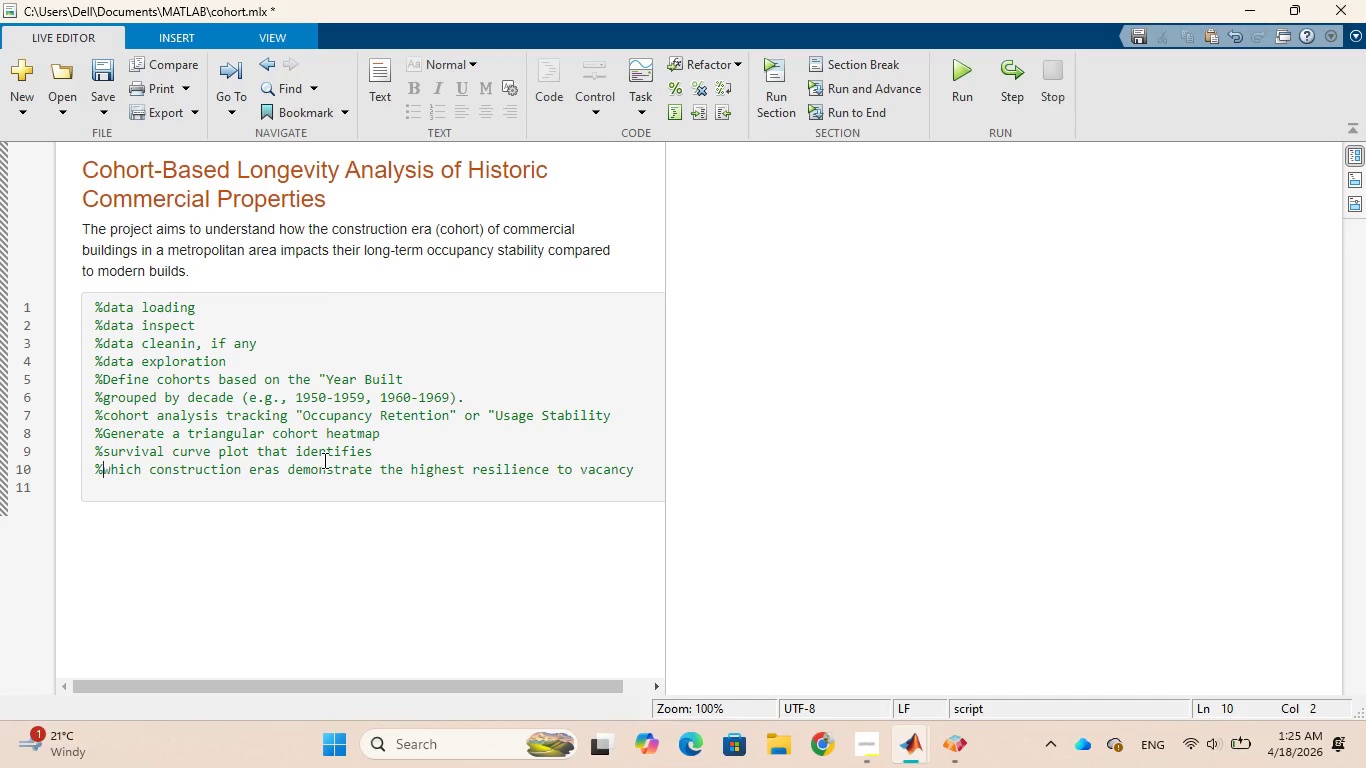 
wait(39.52)
 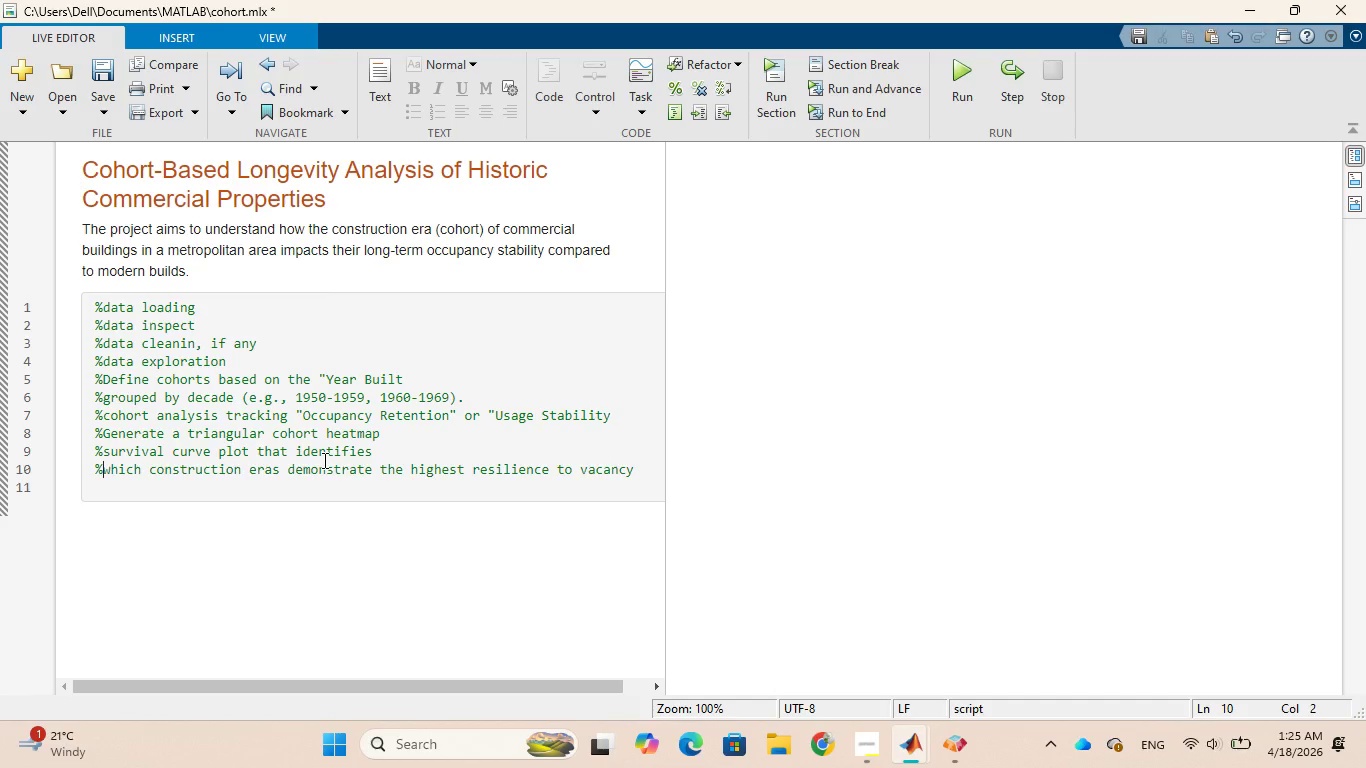 
left_click([373, 448])
 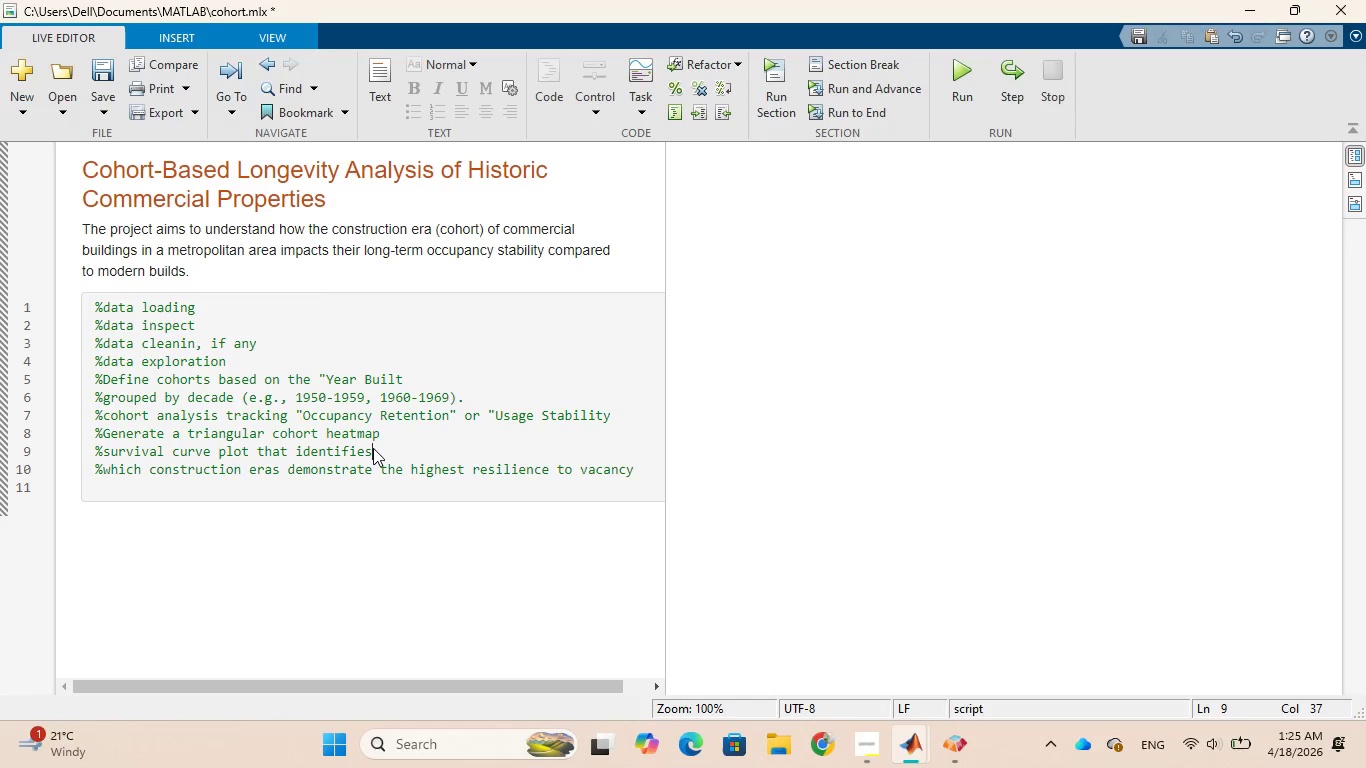 
key(Comma)
 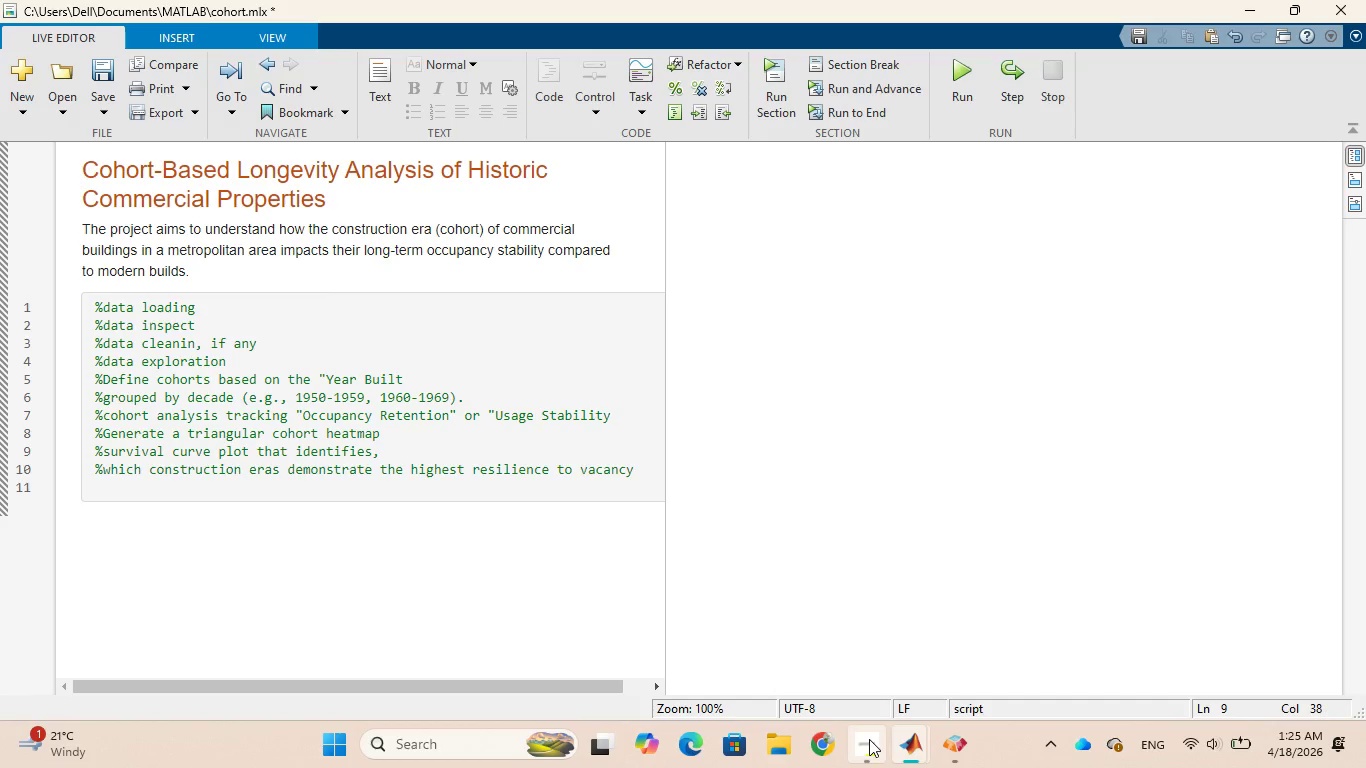 
left_click([859, 631])